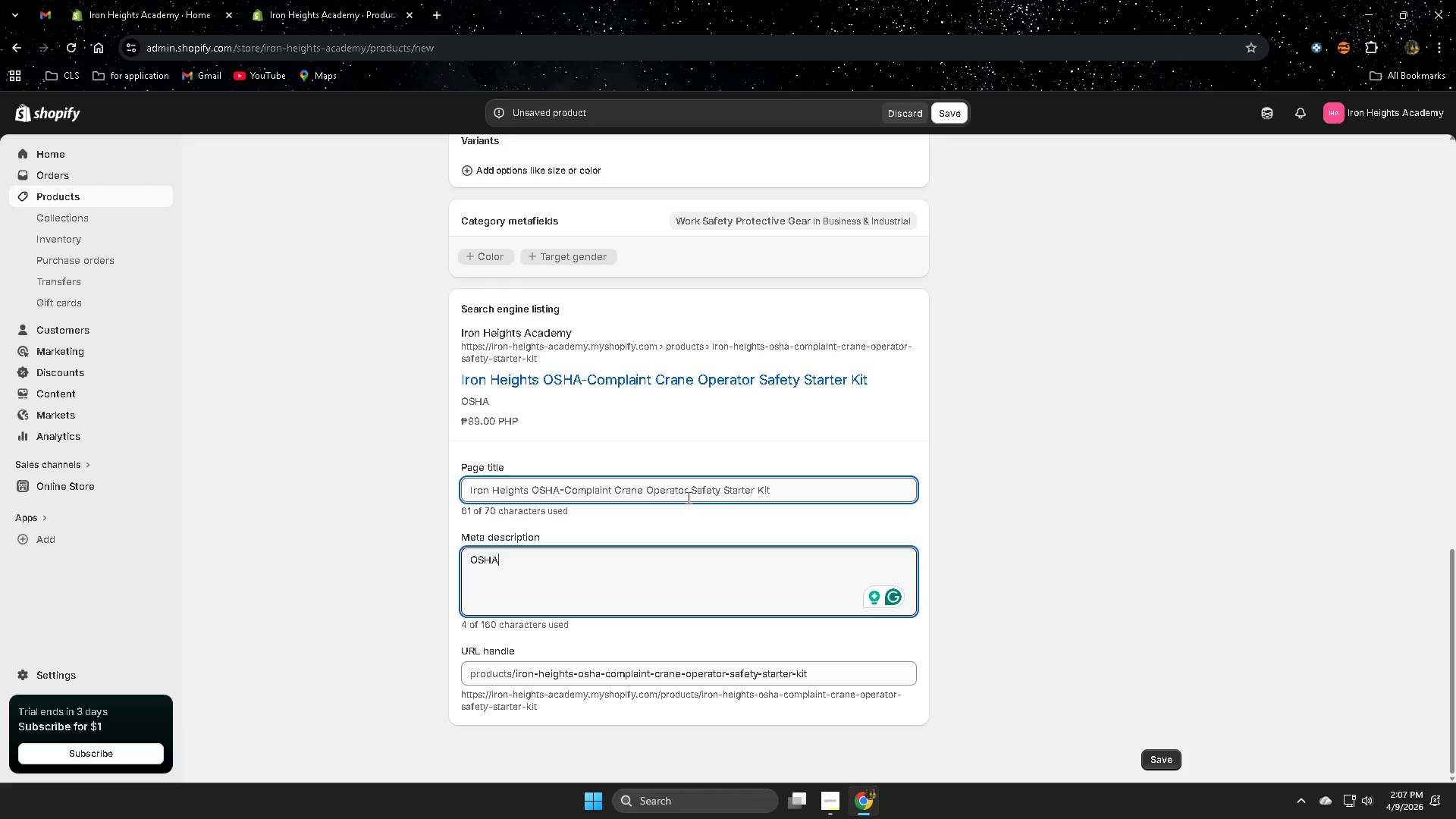 
left_click([546, 565])
 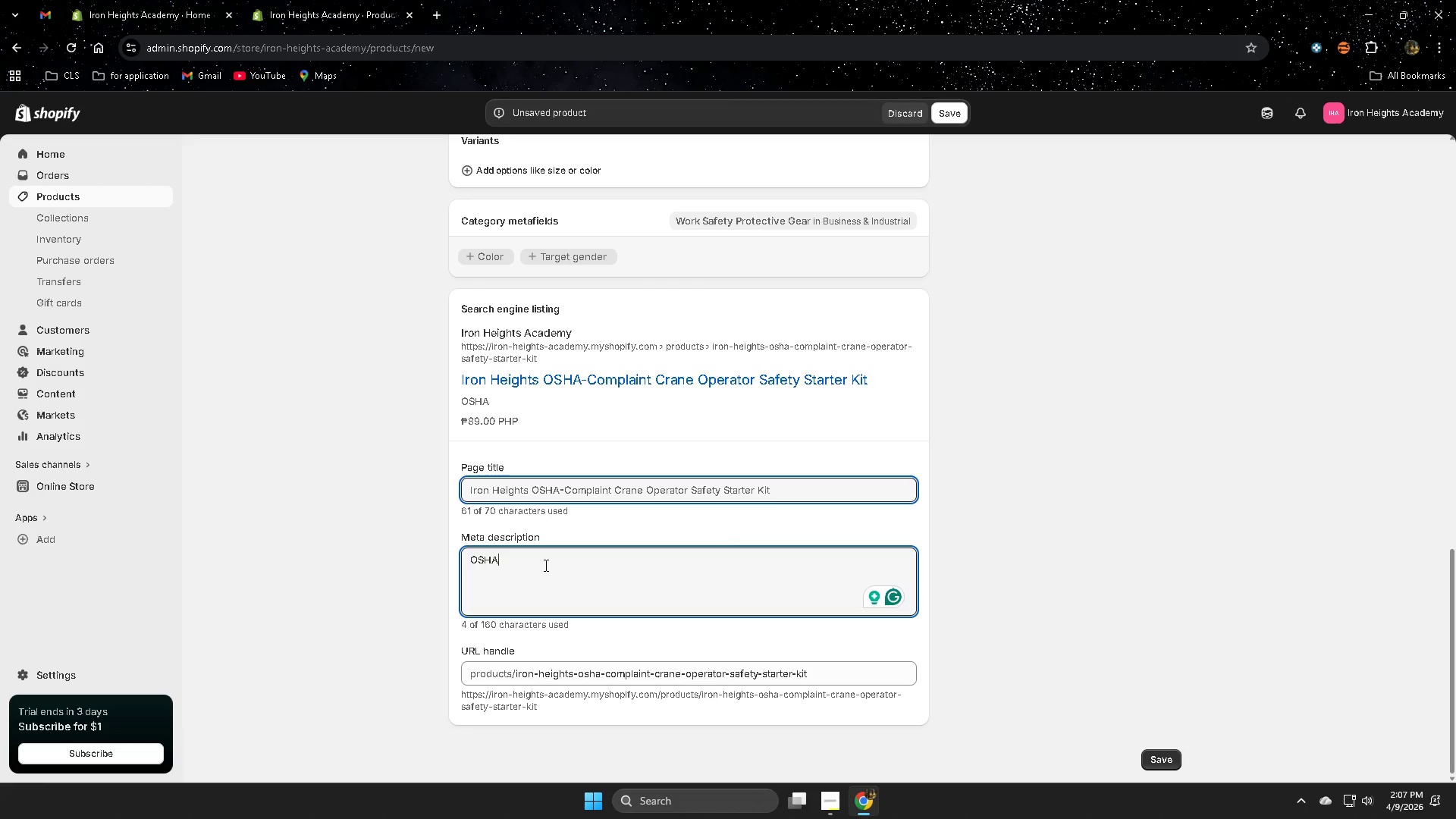 
type(_COMPLIANT CRANE OPERATOR SAFETY KIT INCLUDING ANSI helmety)
key(Backspace)
type( )
 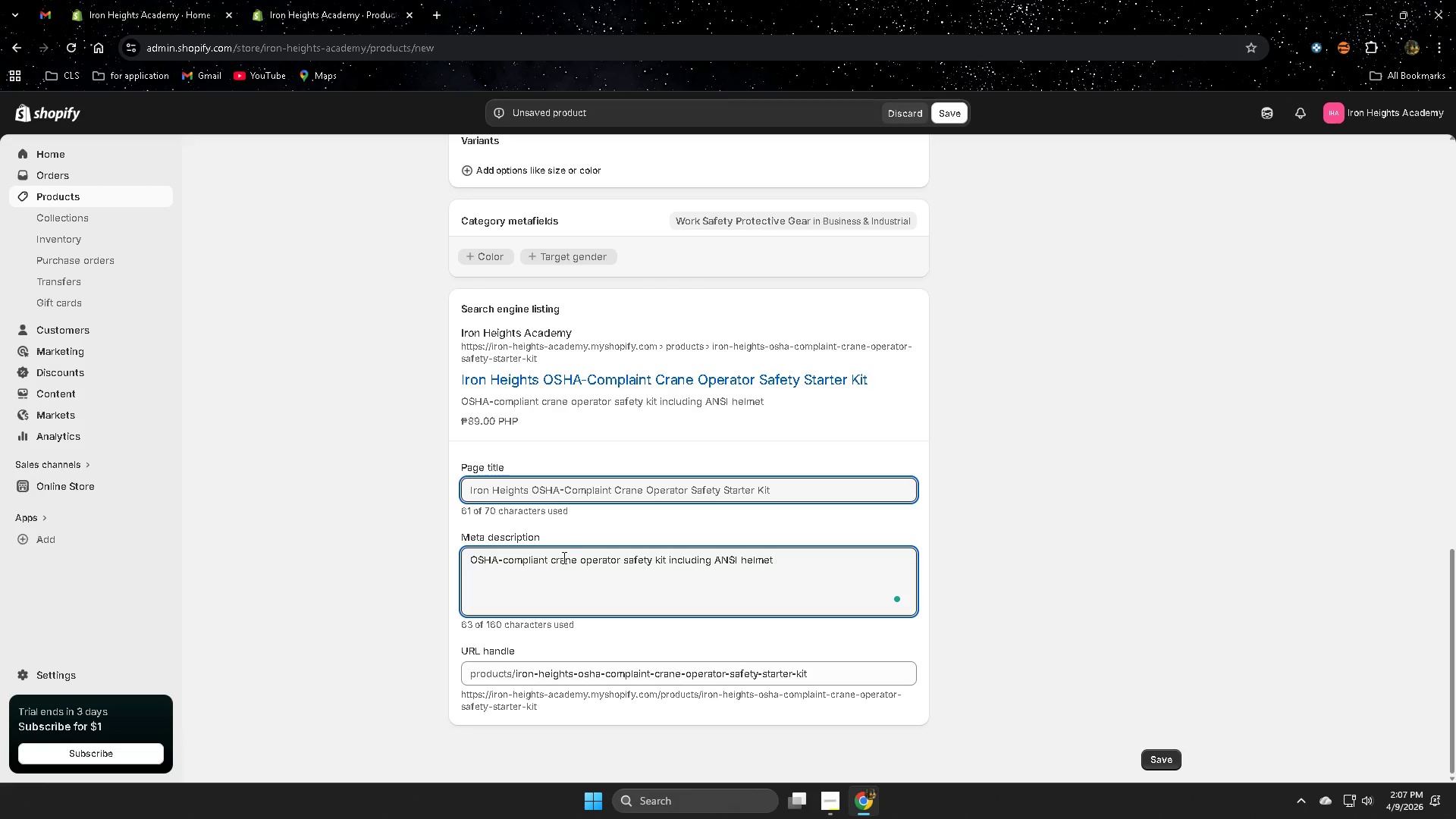 
key(Backspace)
type(, rigging gloes, )
 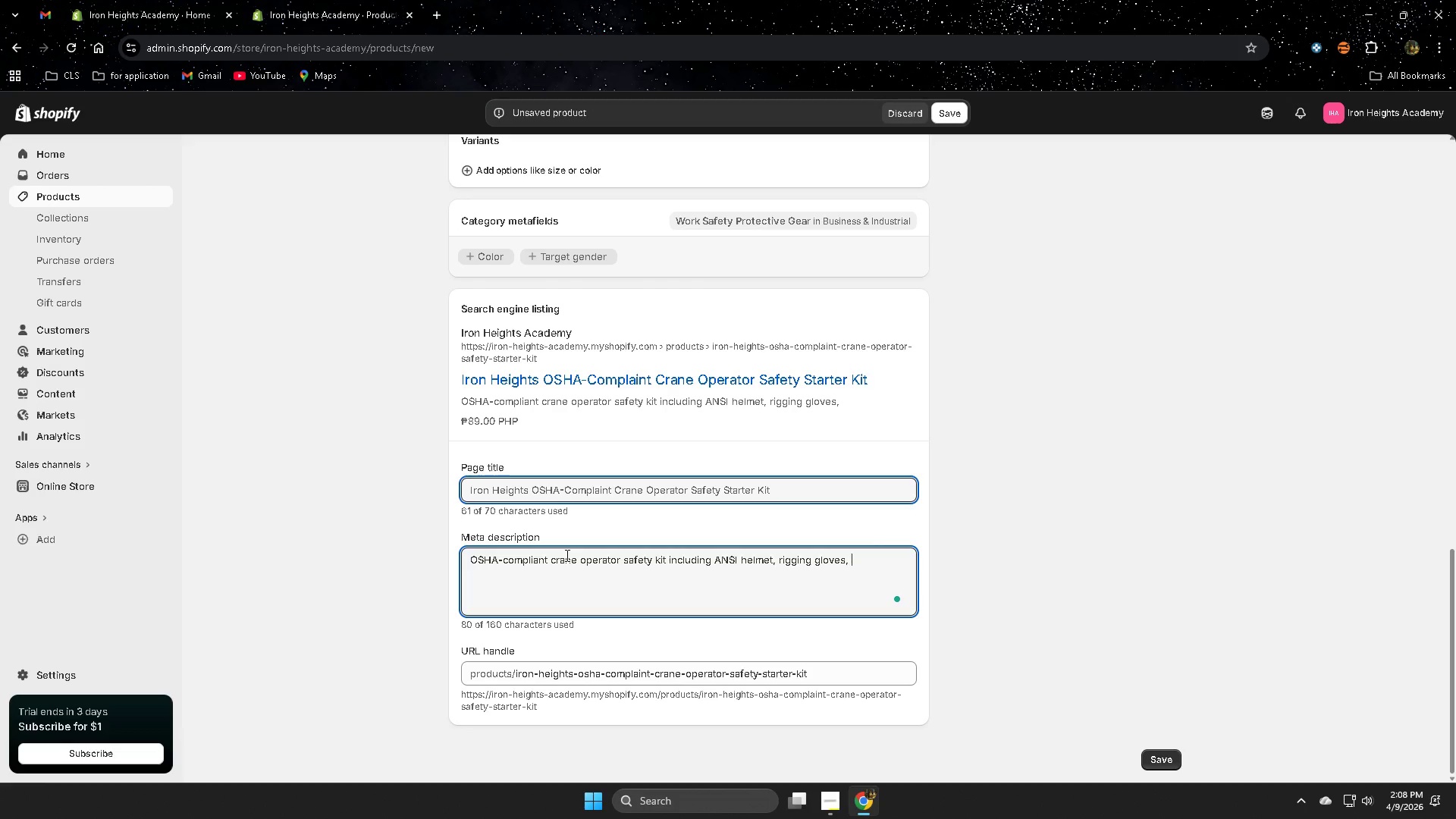 
hold_key(key=V, duration=0.41)
 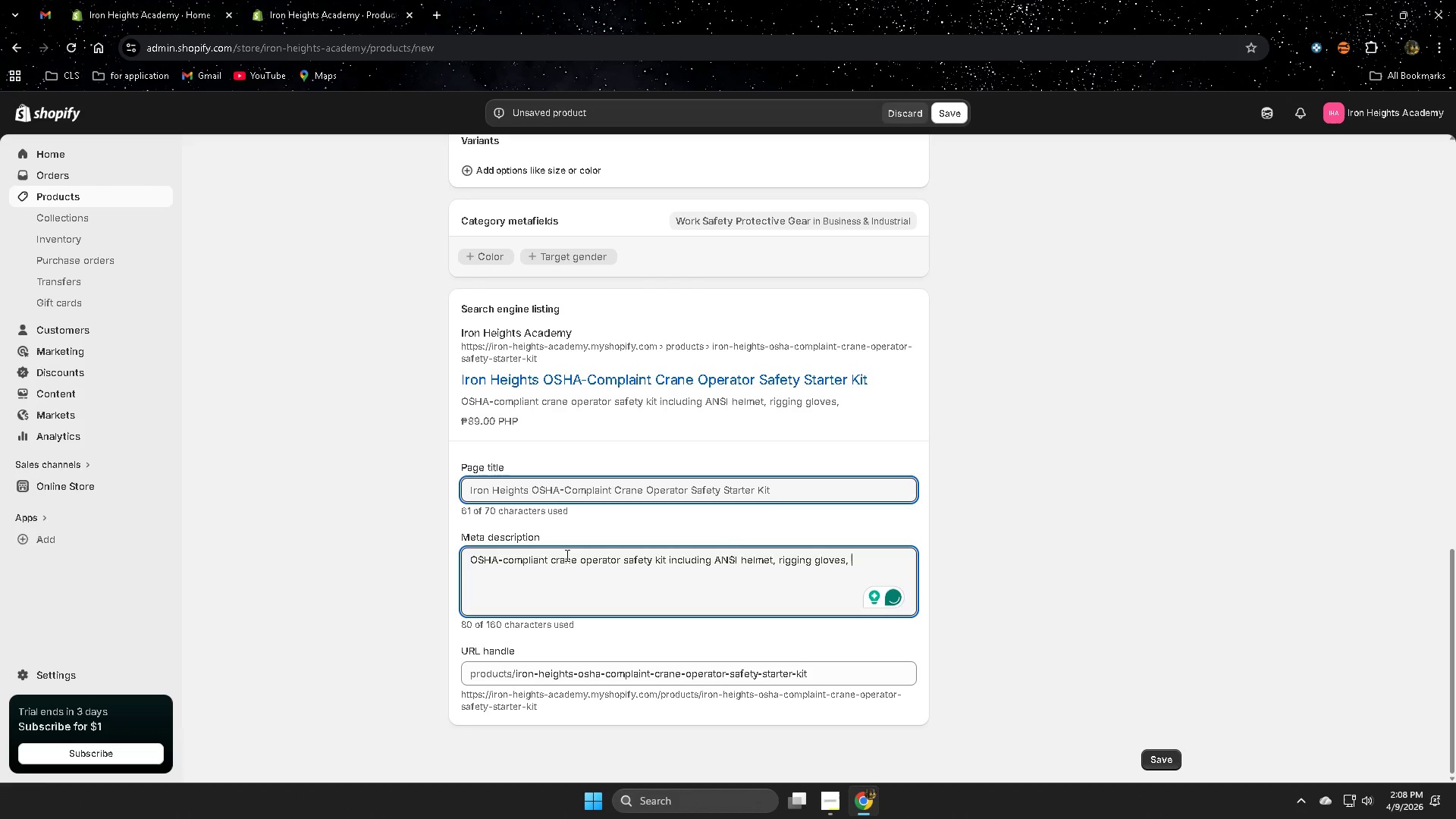 
type(and safety gear for heavy equipment training programs. )
 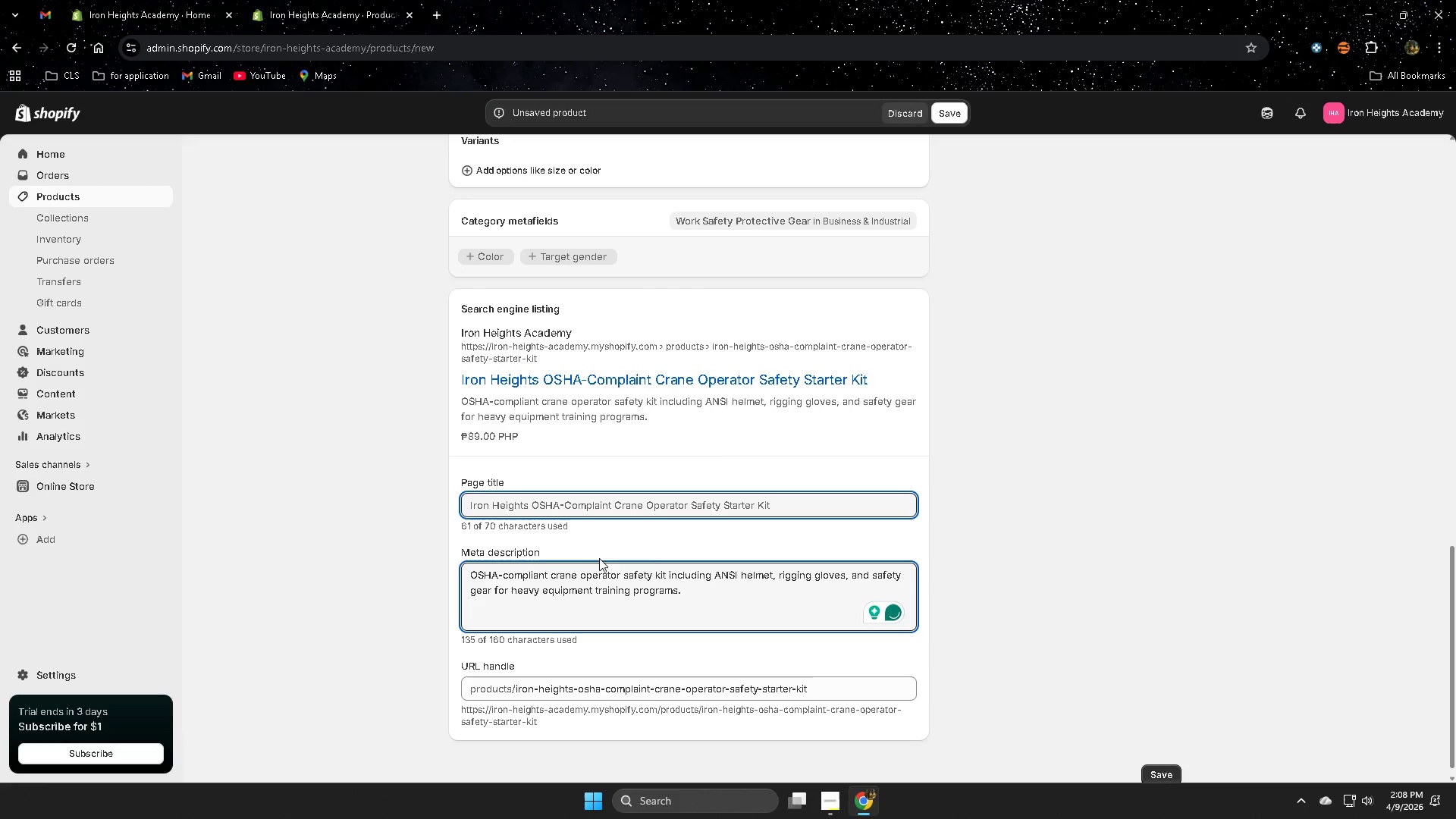 
scroll: coordinate [713, 460], scroll_direction: down, amount: 3.0
 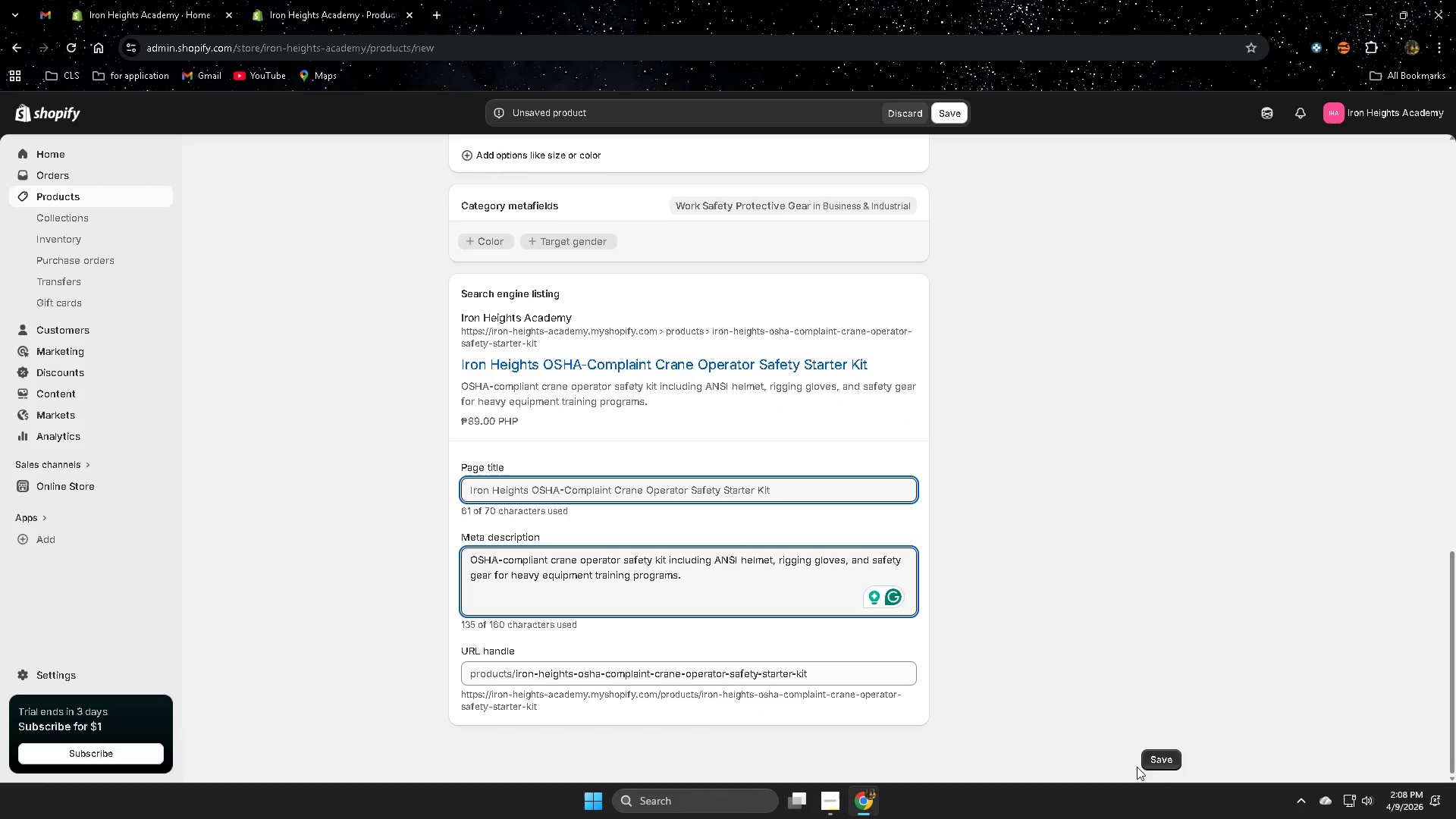 
left_click([1163, 759])
 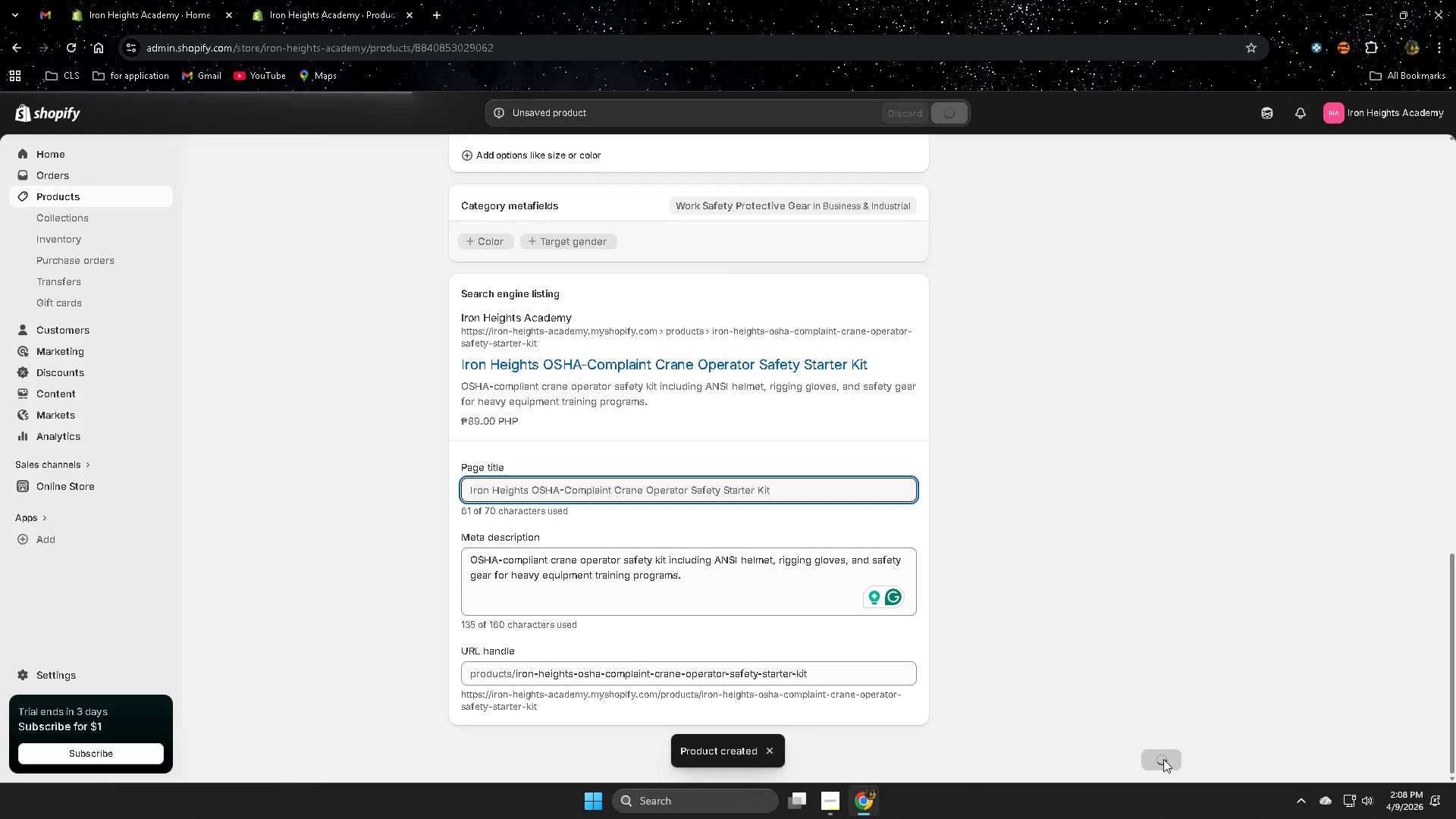 
wait(6.38)
 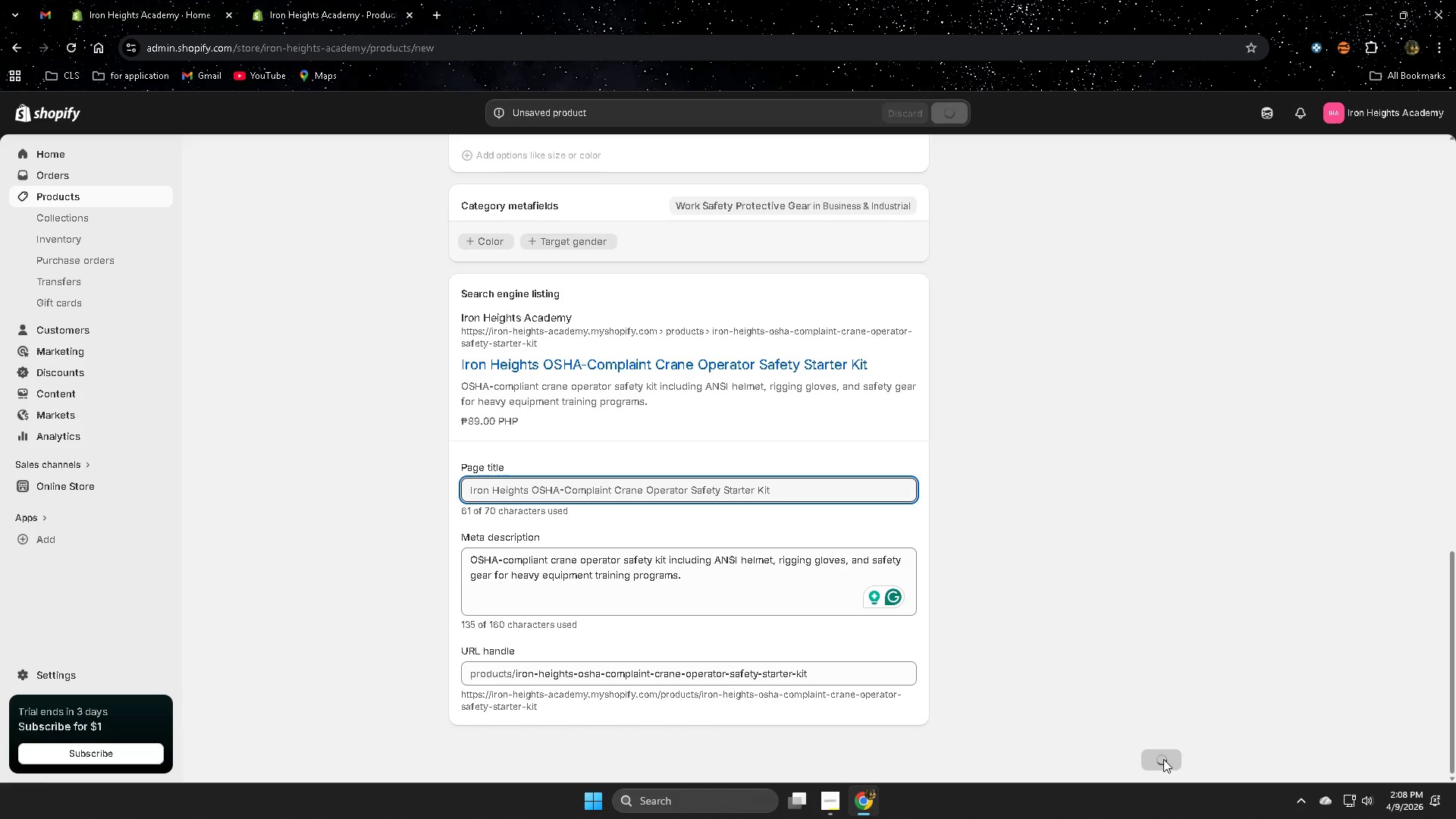 
left_click([830, 799])